 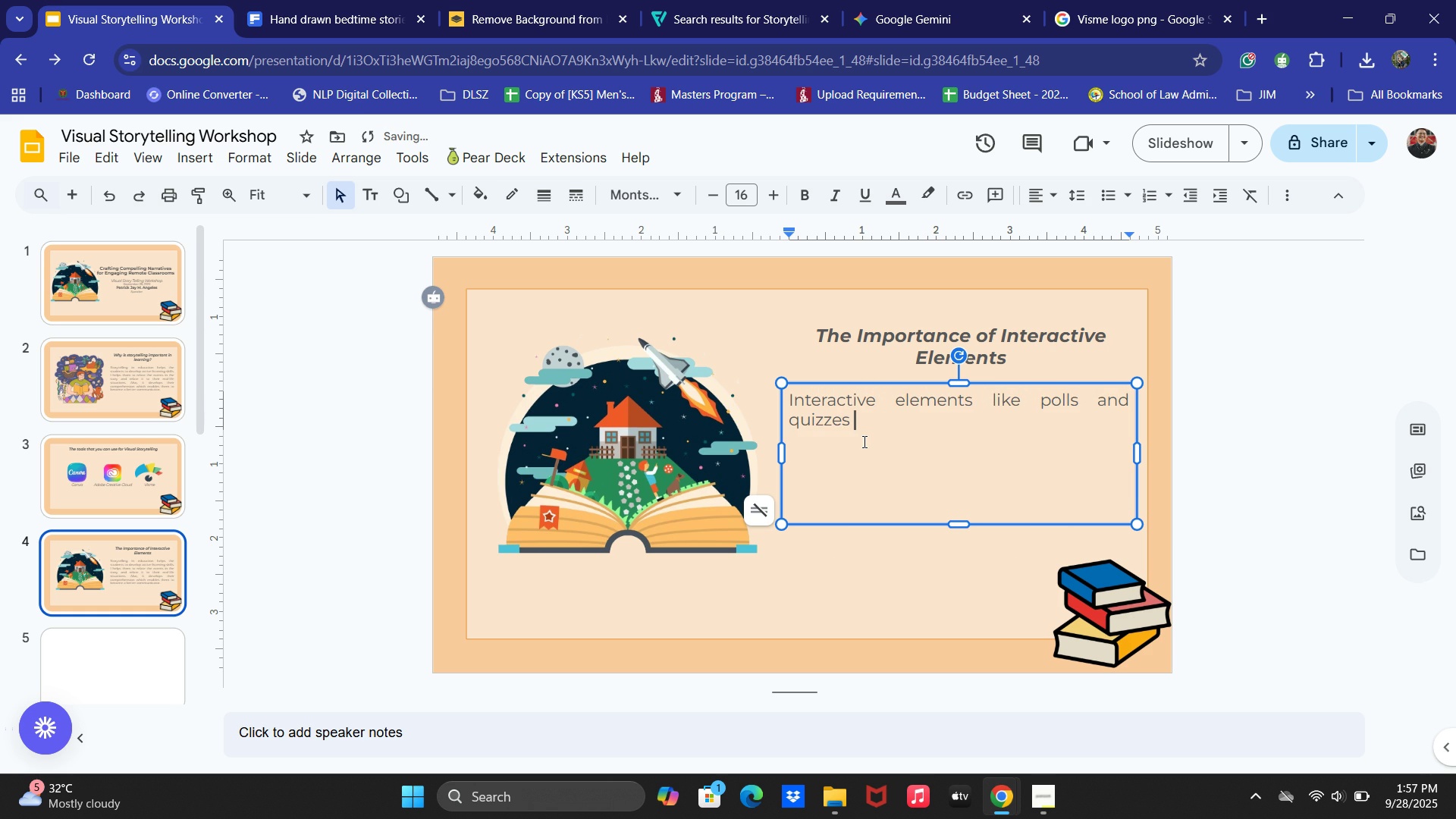 
left_click([940, 0])
 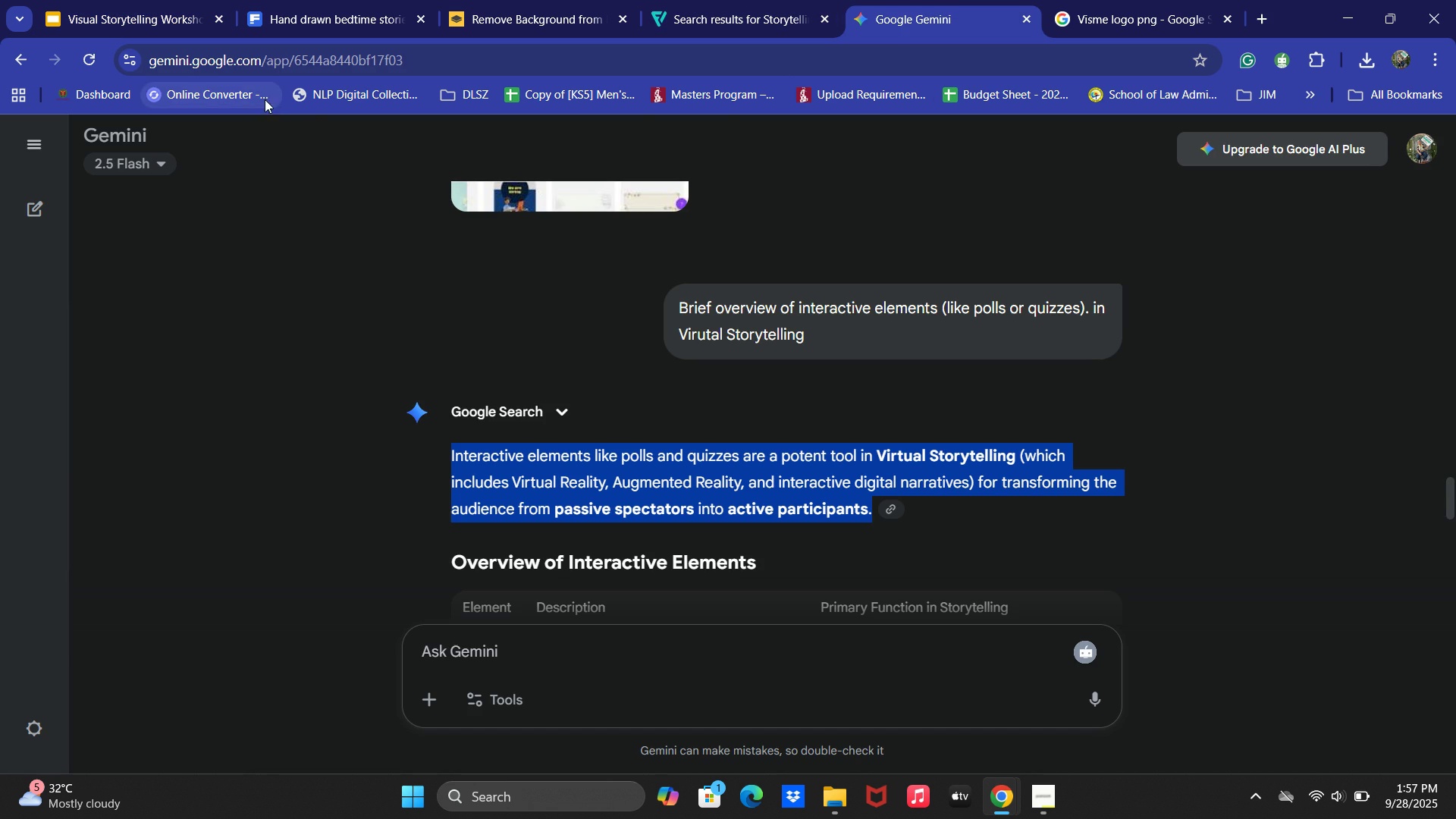 
left_click([122, 10])
 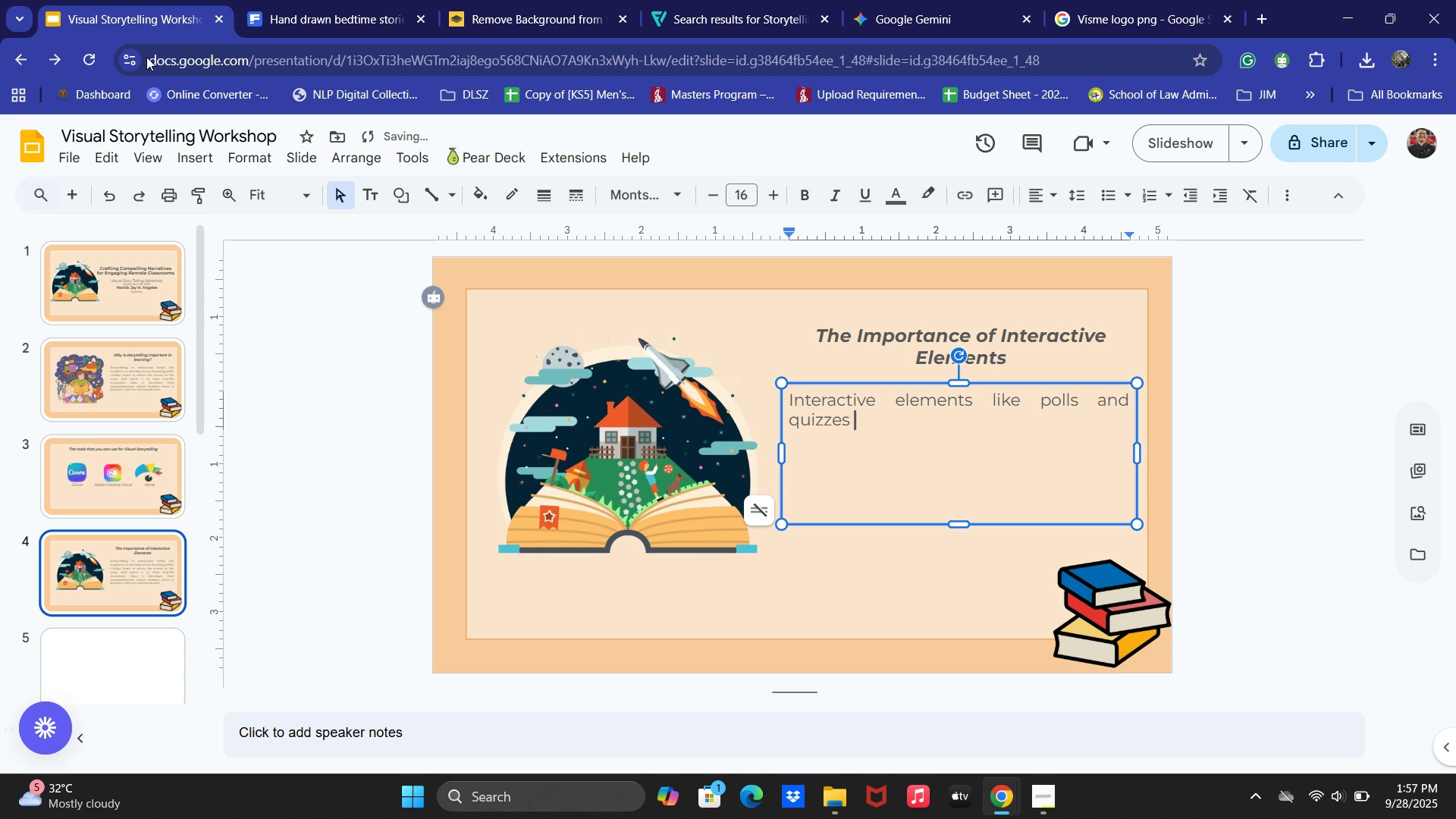 
type(are  )
key(Backspace)
type(ap )
key(Backspace)
key(Backspace)
type( potent took )
key(Backspace)
key(Backspace)
type(l )
 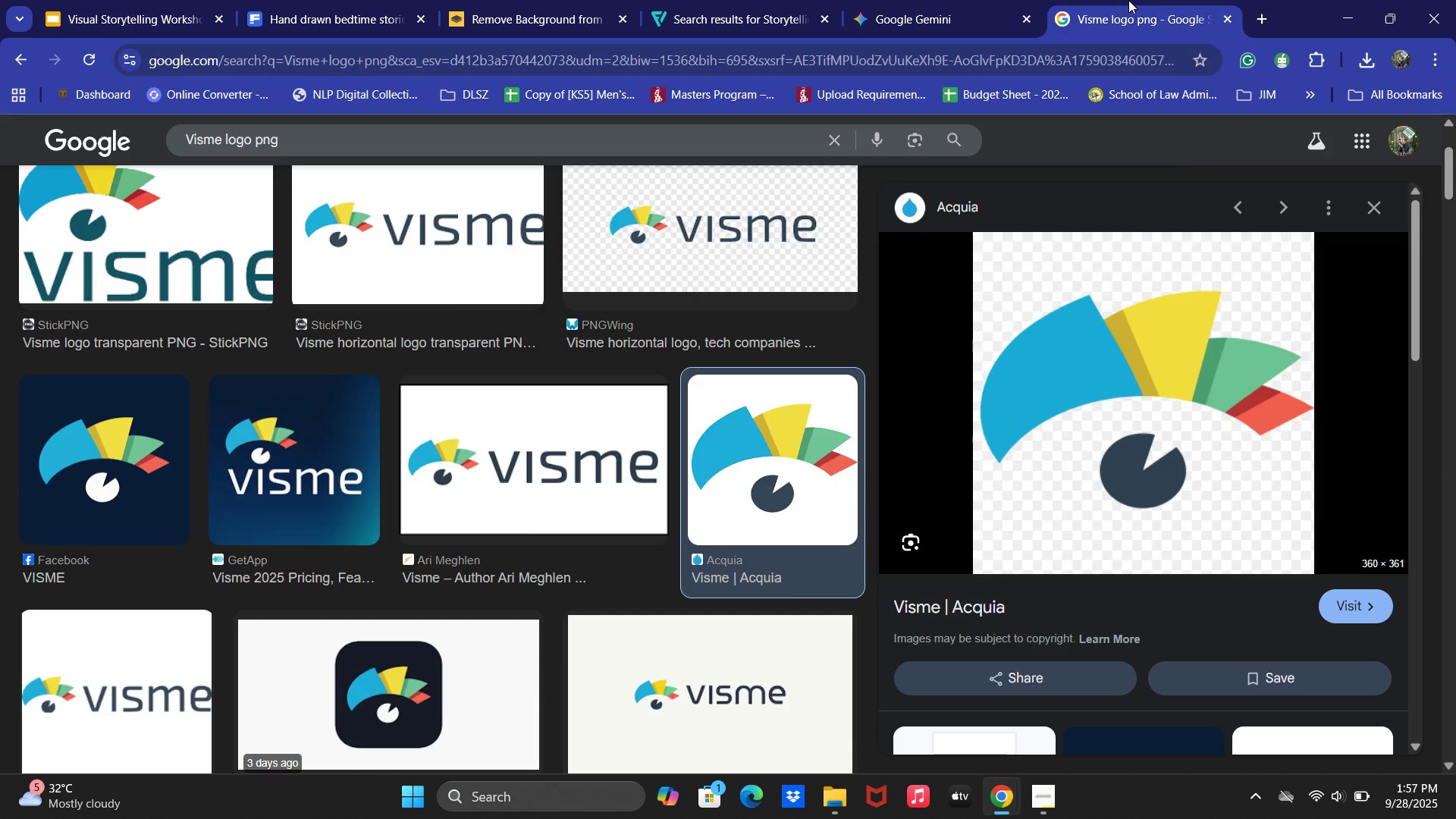 
left_click([986, 0])
 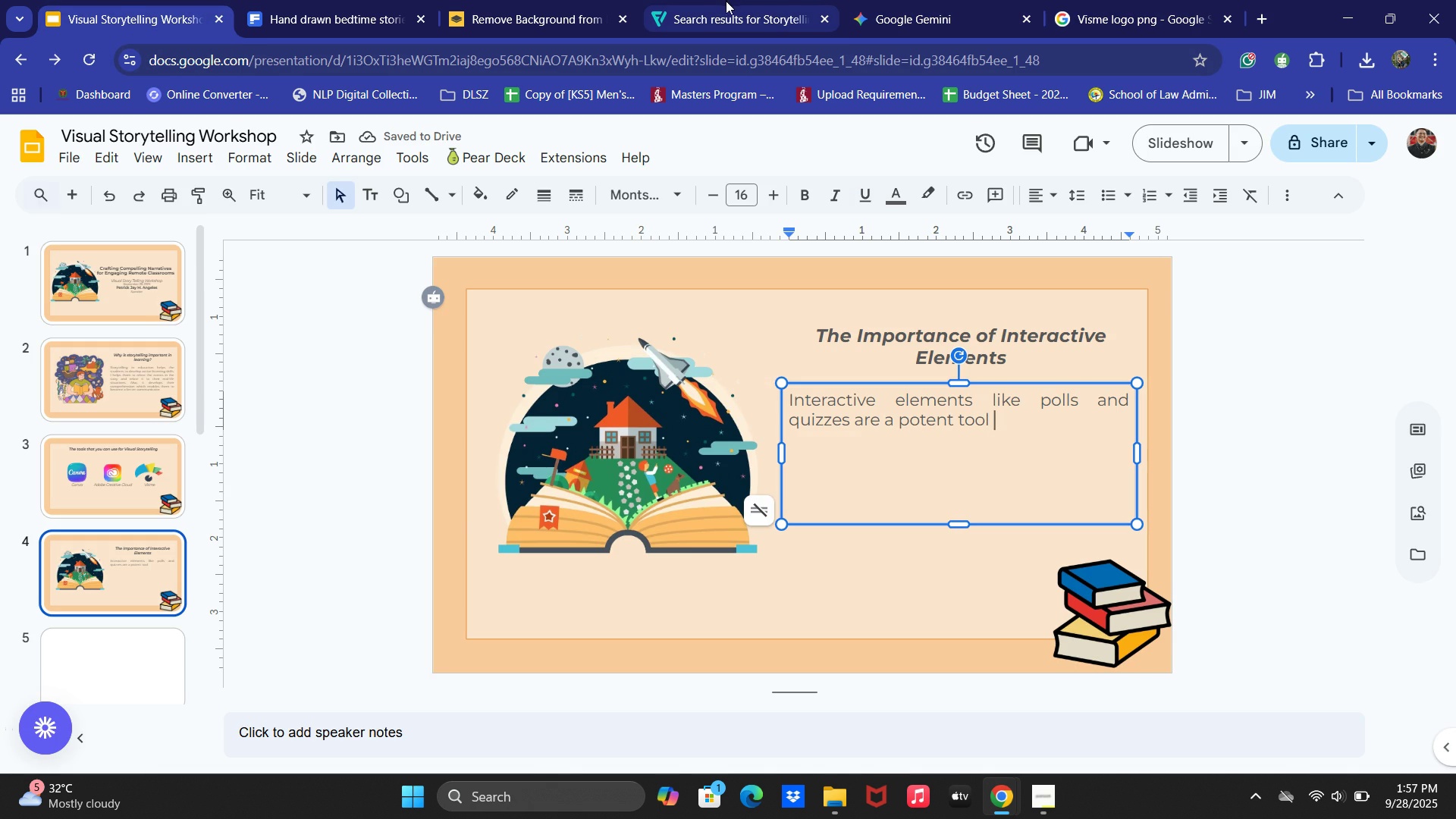 
left_click([930, 0])
 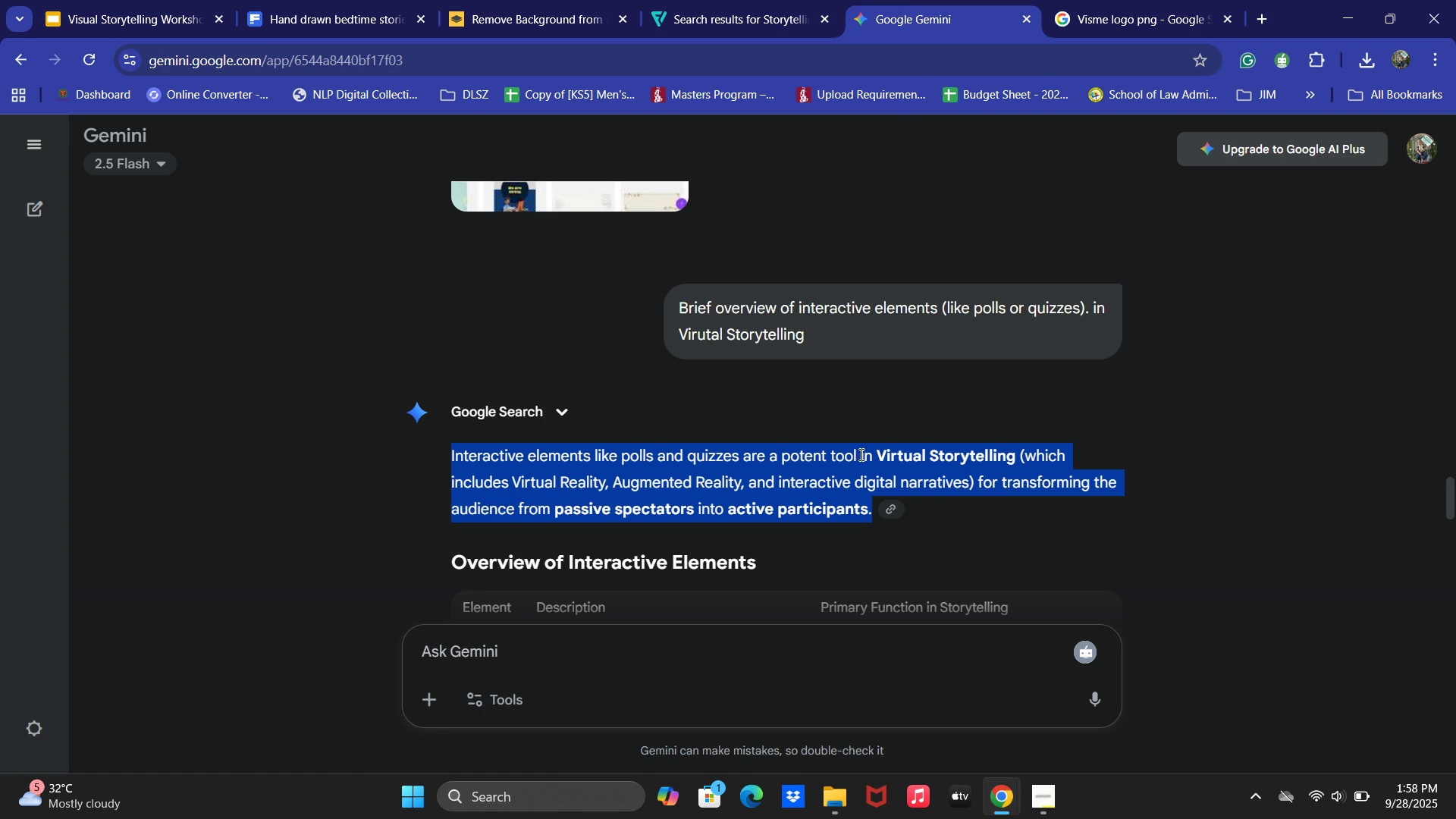 
left_click([705, 448])